 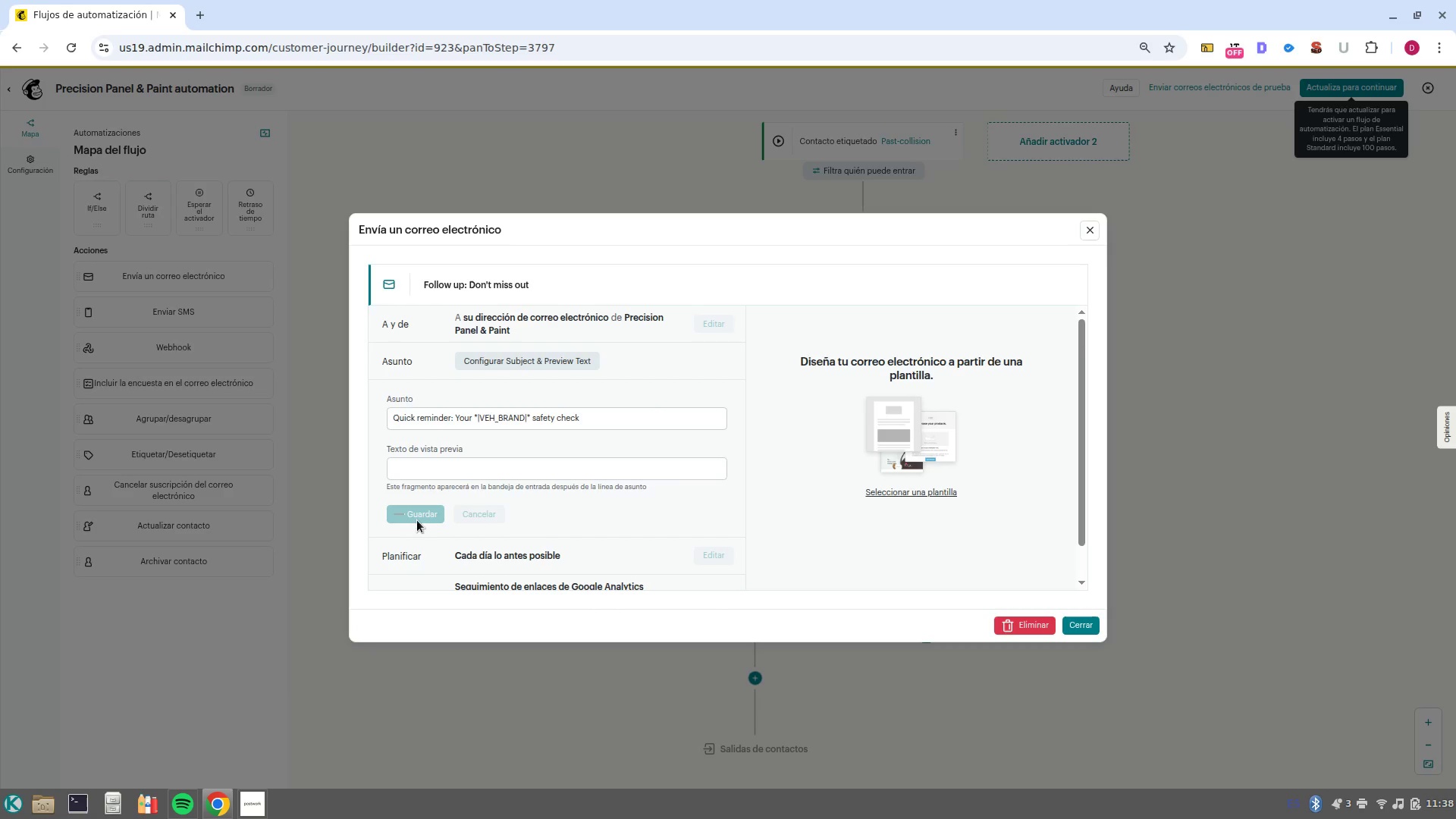 
left_click([1093, 626])
 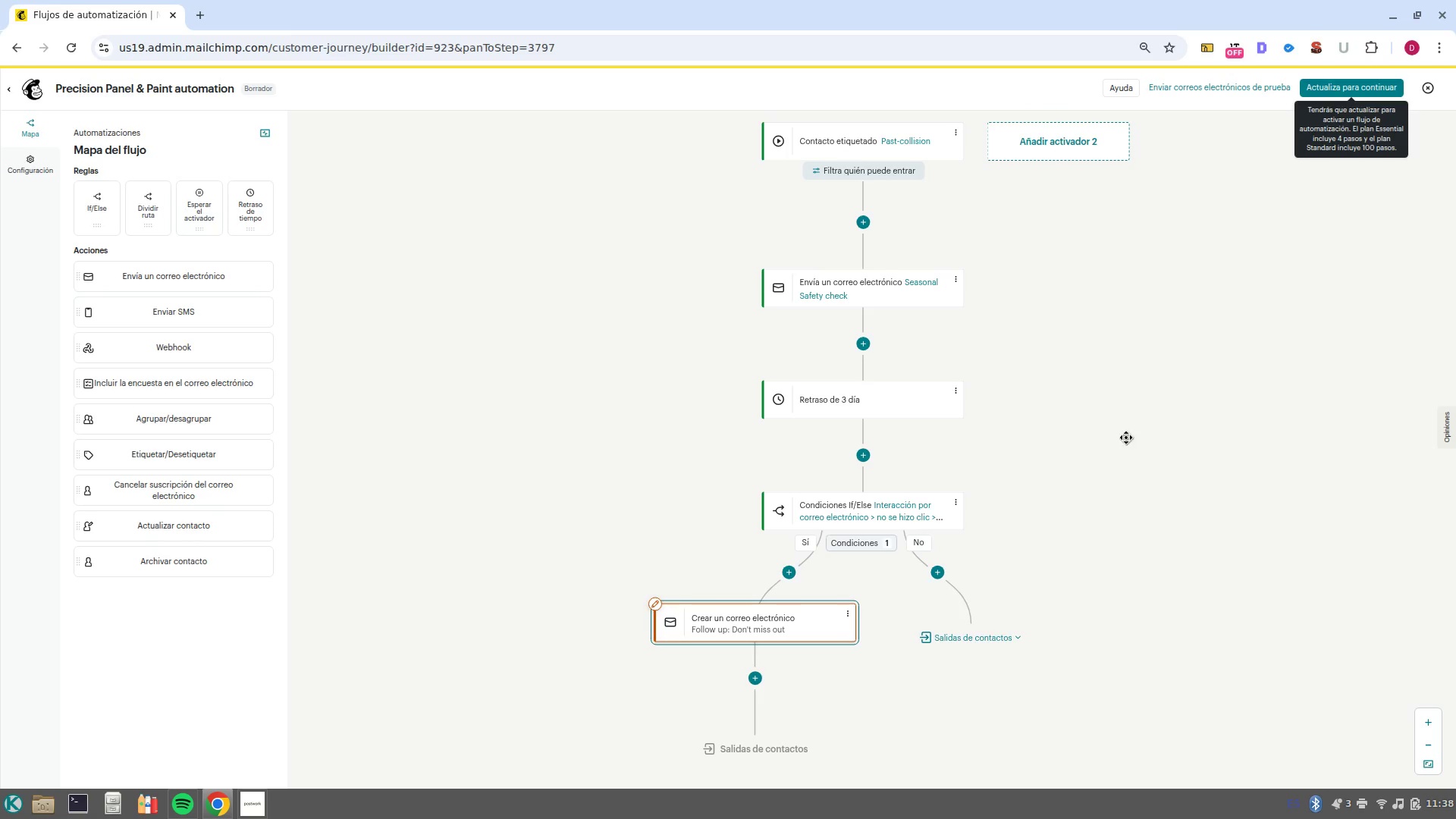 
left_click_drag(start_coordinate=[1091, 411], to_coordinate=[1037, 469])
 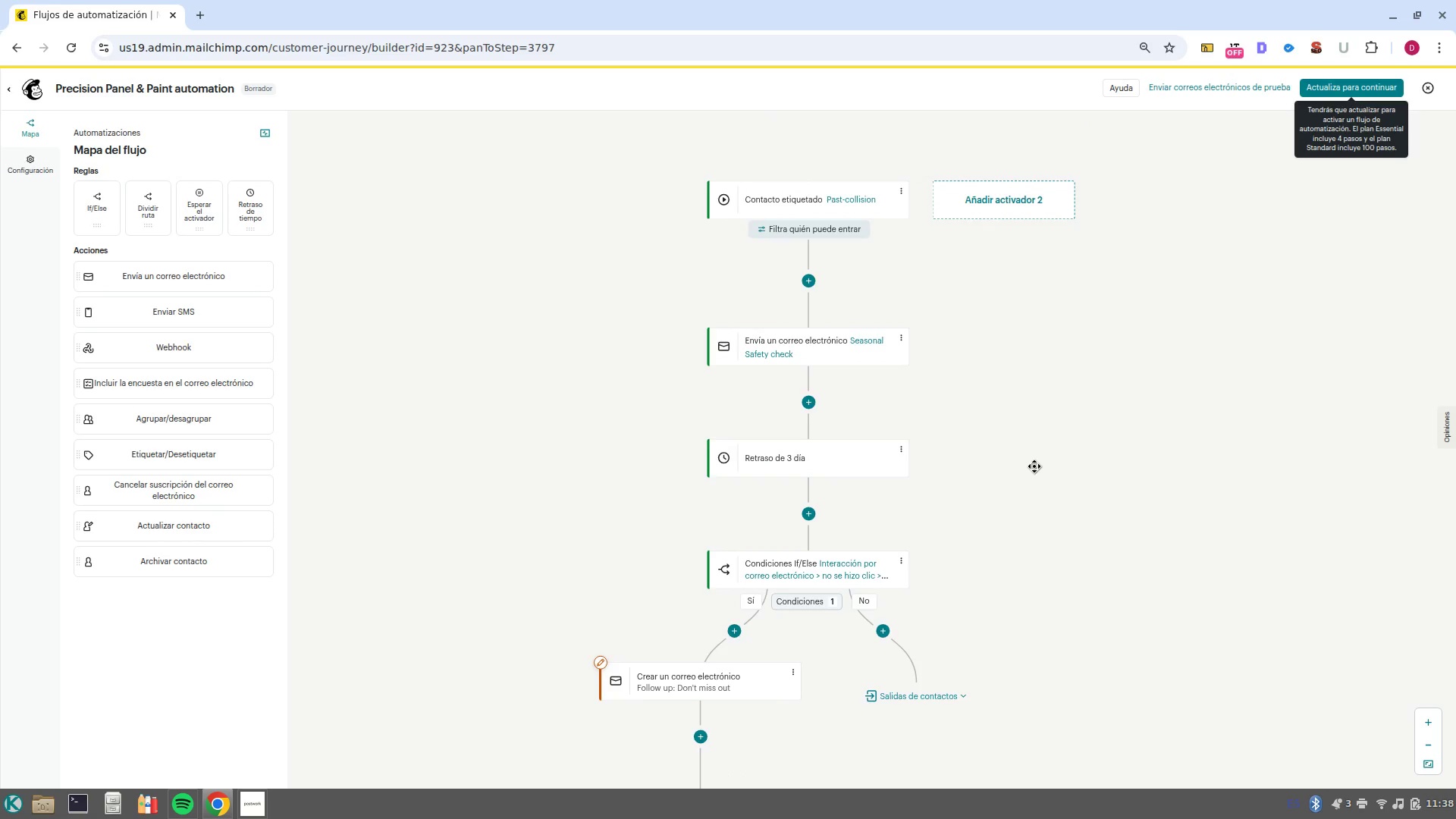 
left_click_drag(start_coordinate=[1037, 469], to_coordinate=[923, 395])
 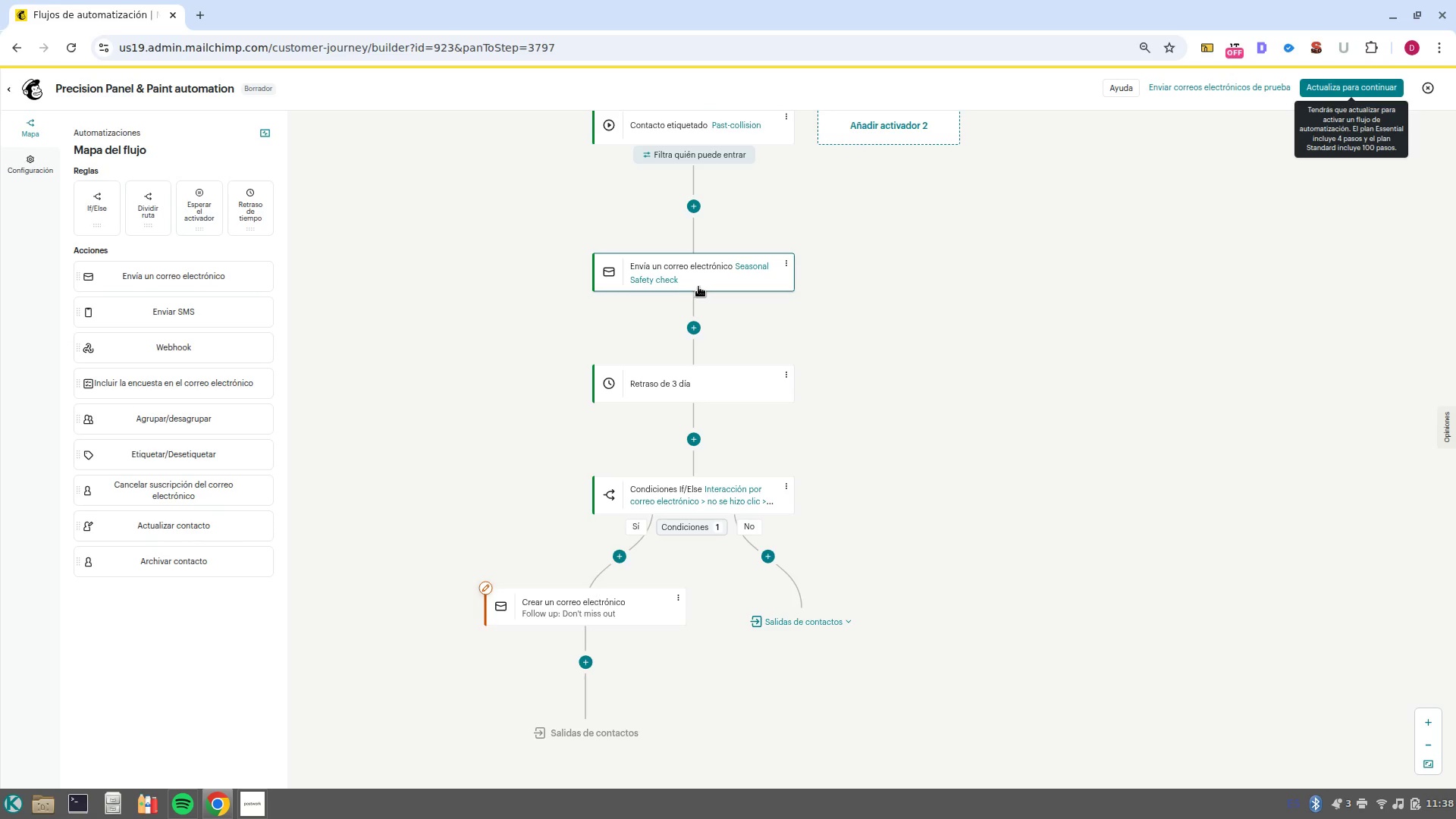 
left_click([698, 287])
 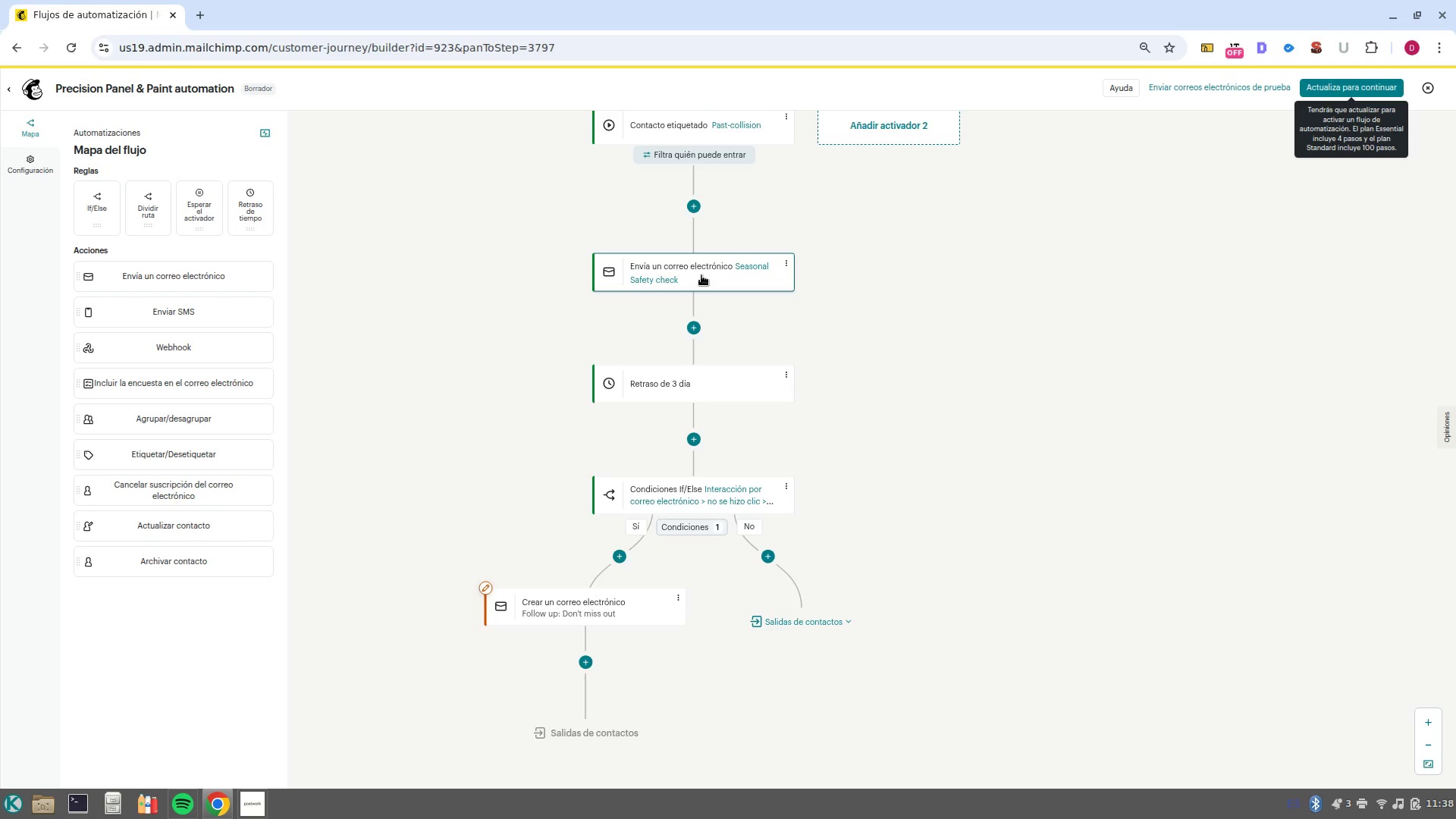 
left_click([701, 275])
 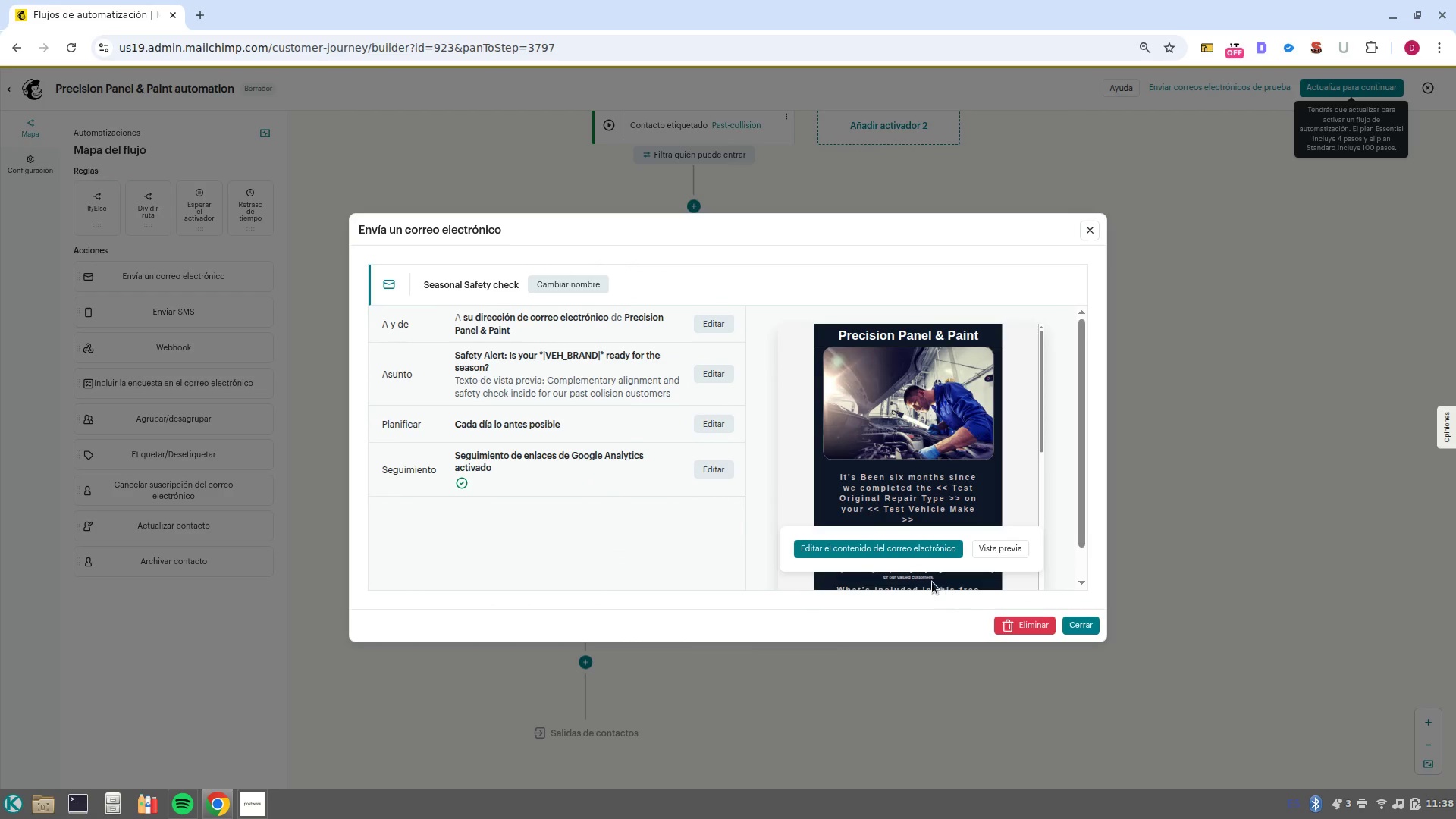 
left_click([899, 557])
 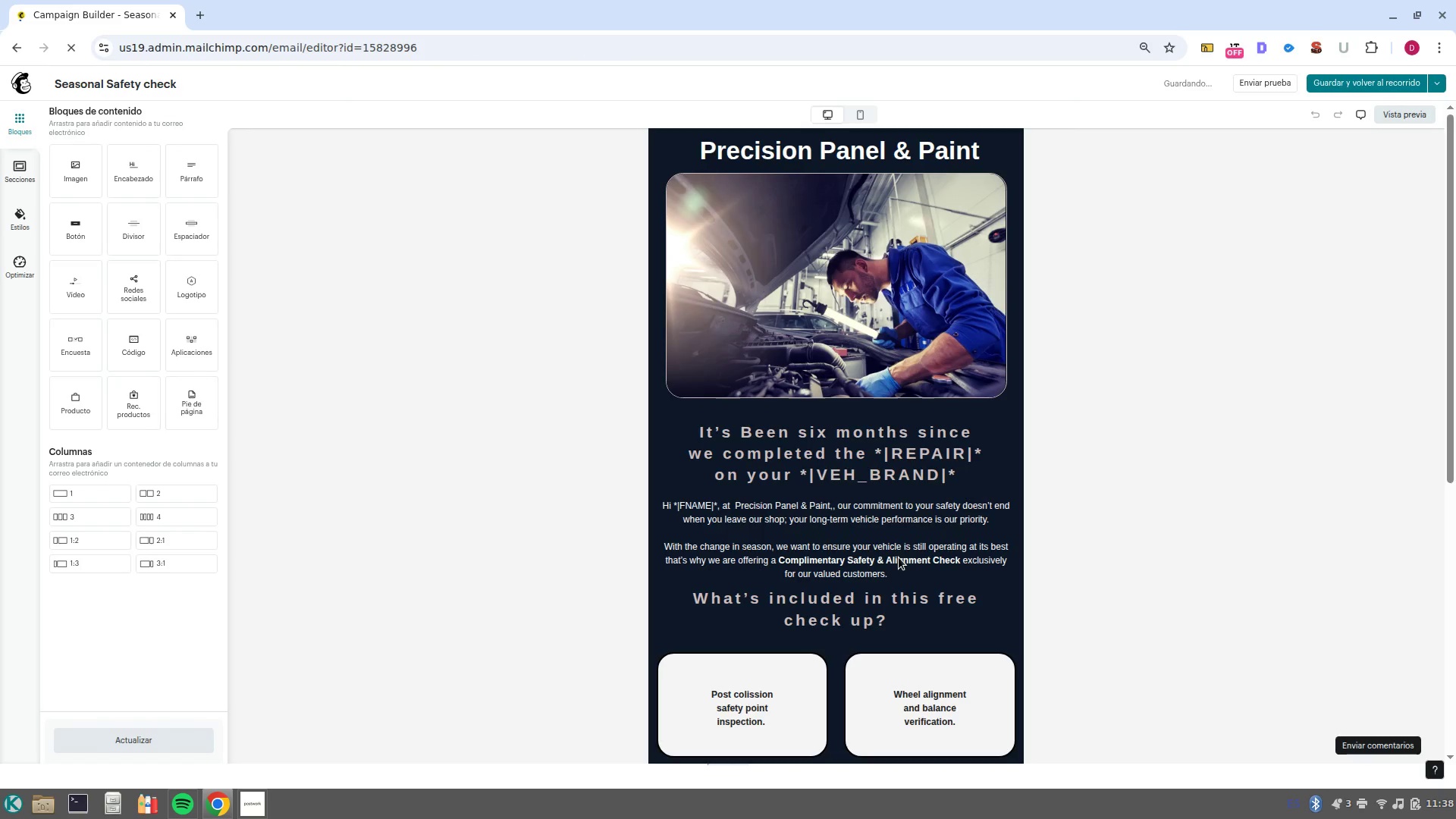 
wait(16.13)
 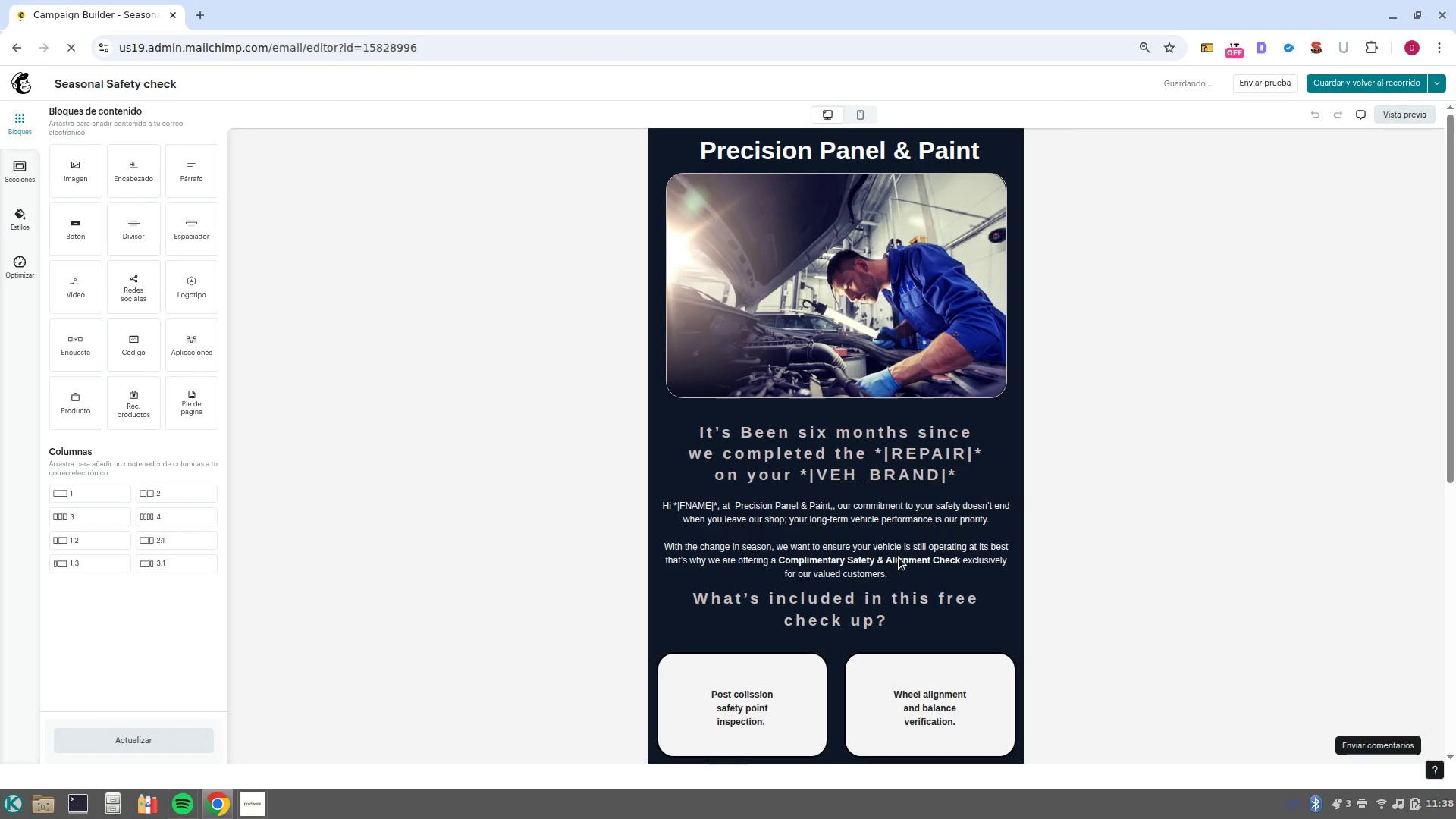 
scroll: coordinate [896, 618], scroll_direction: down, amount: 4.0
 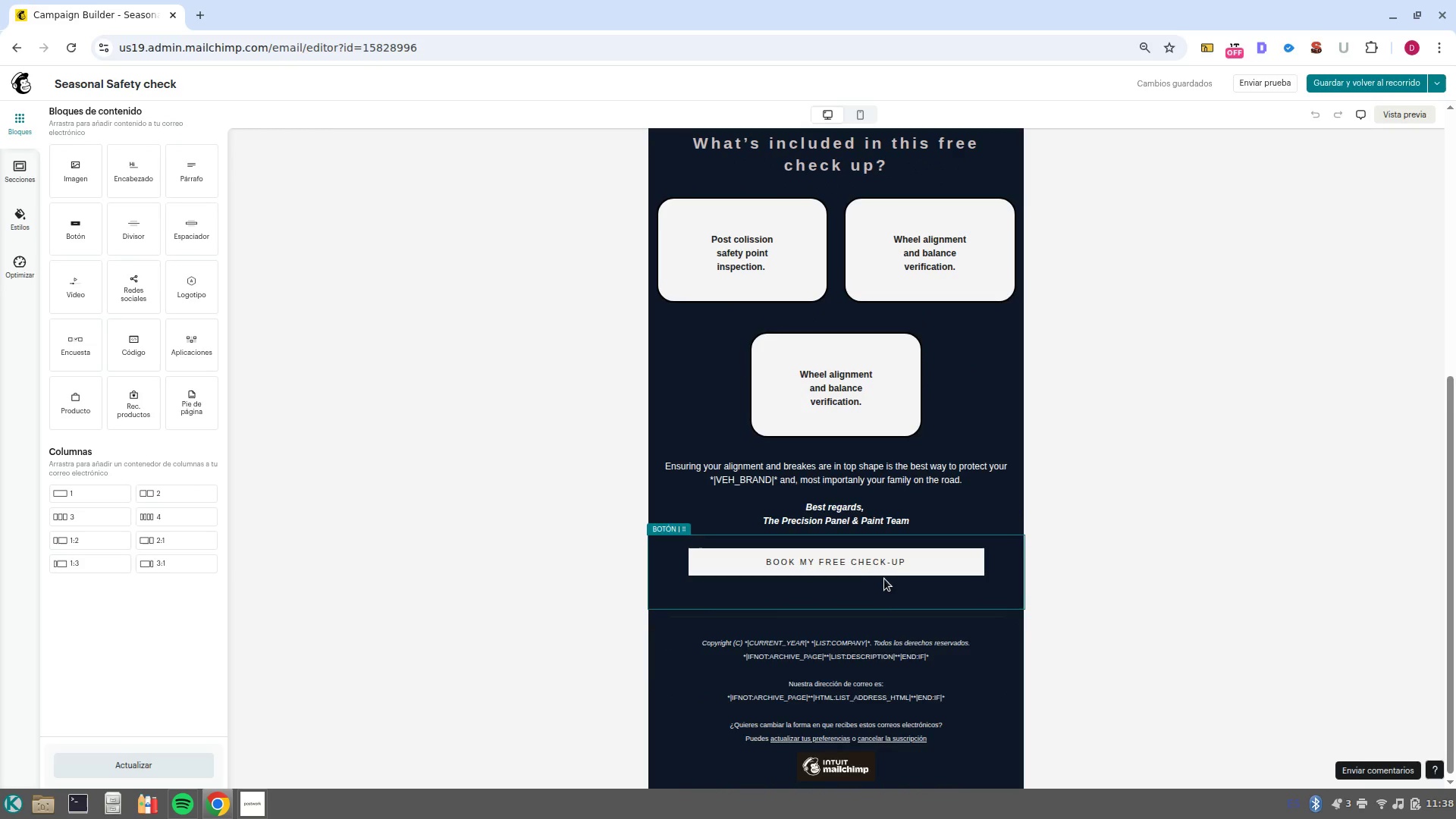 
left_click([873, 569])
 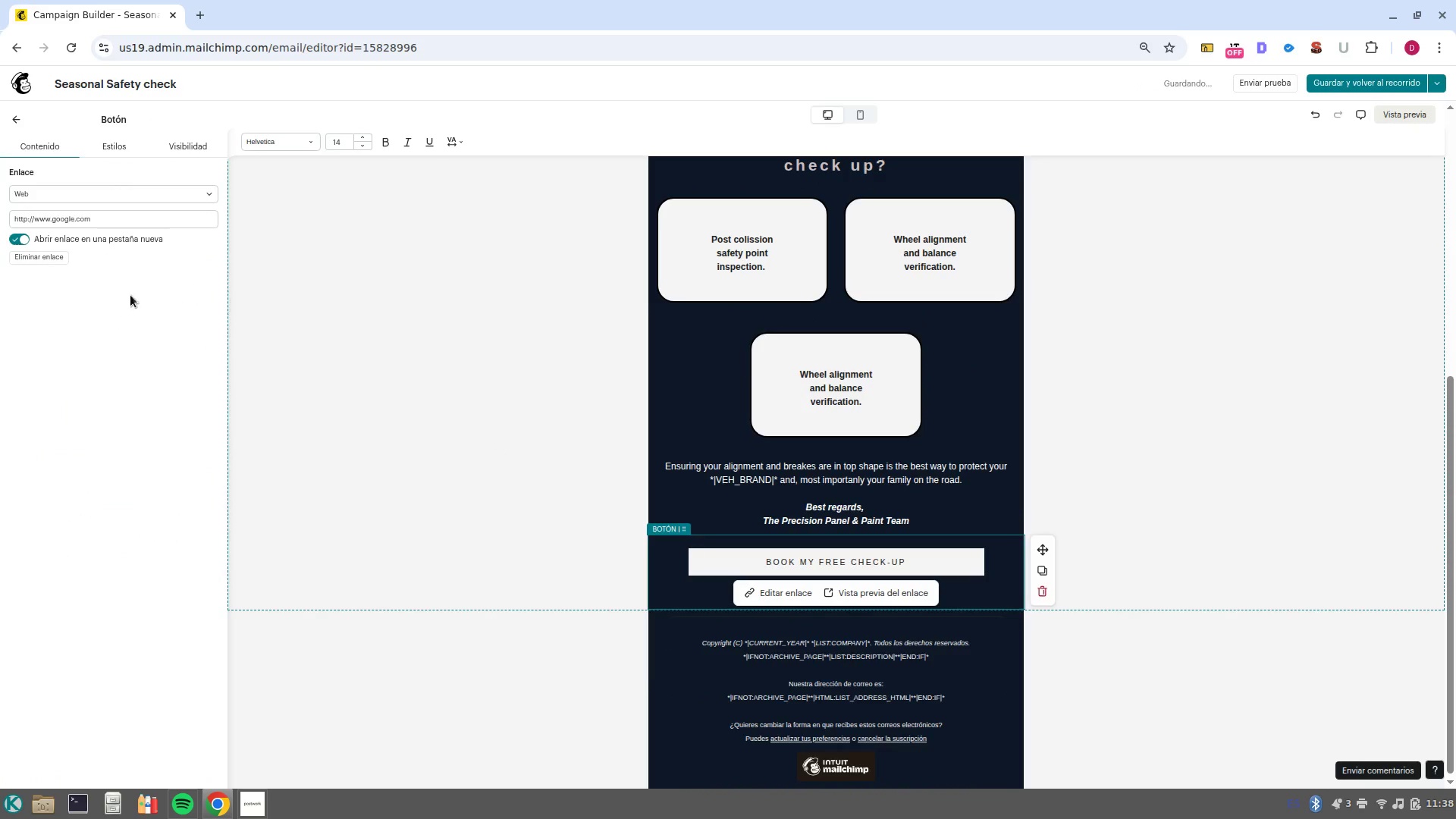 
left_click([128, 221])
 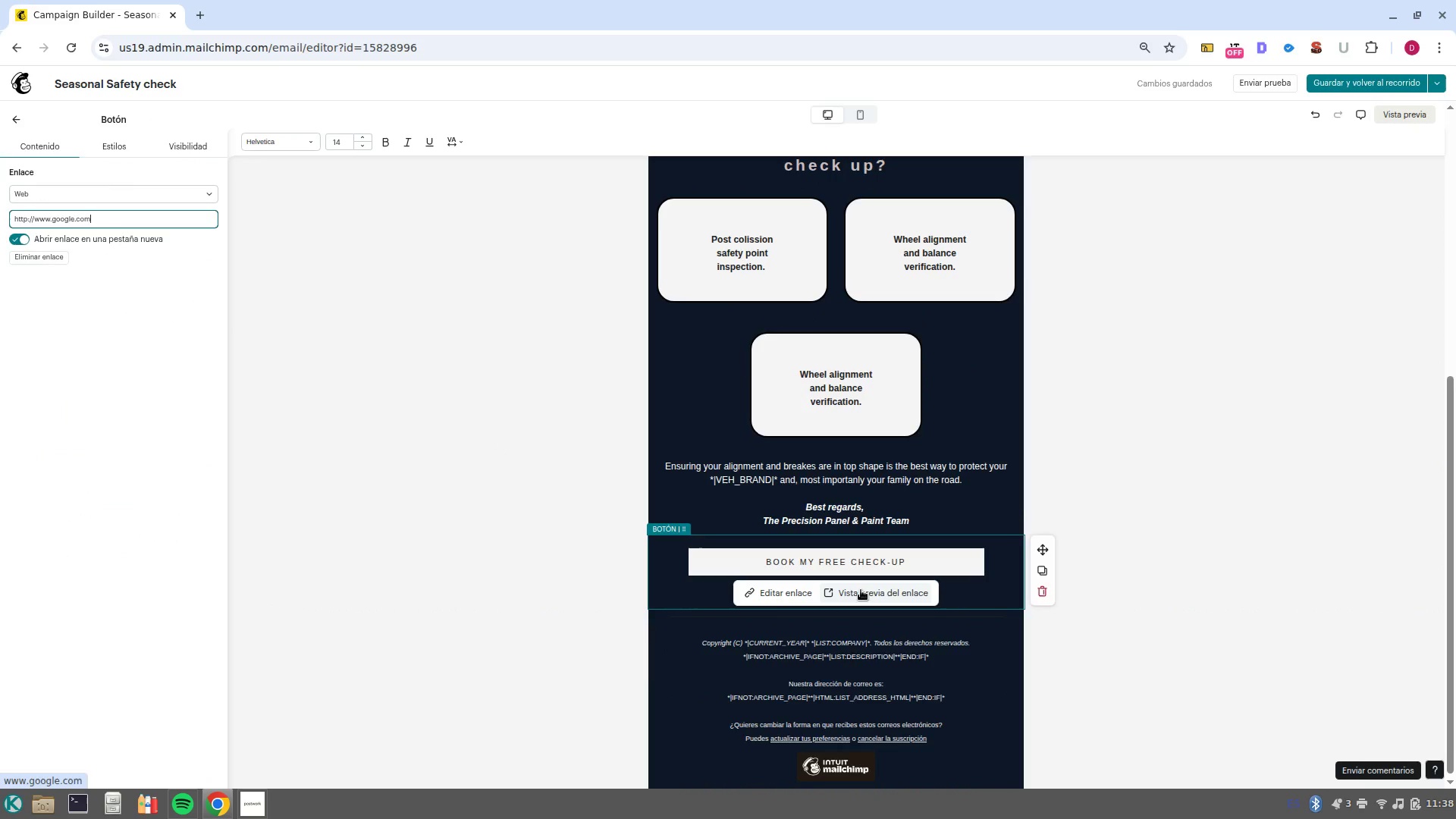 
left_click([782, 599])
 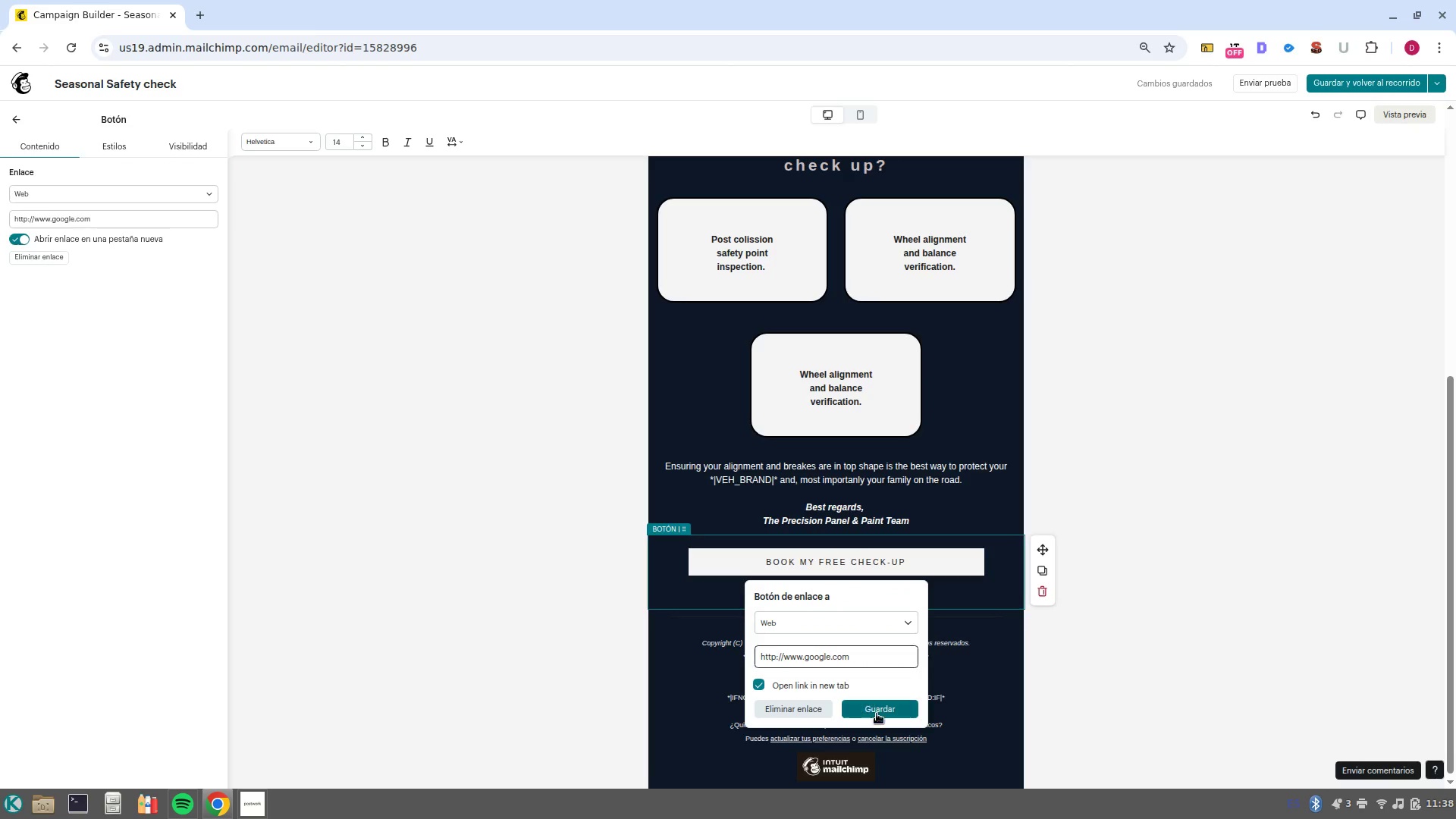 
left_click([877, 714])
 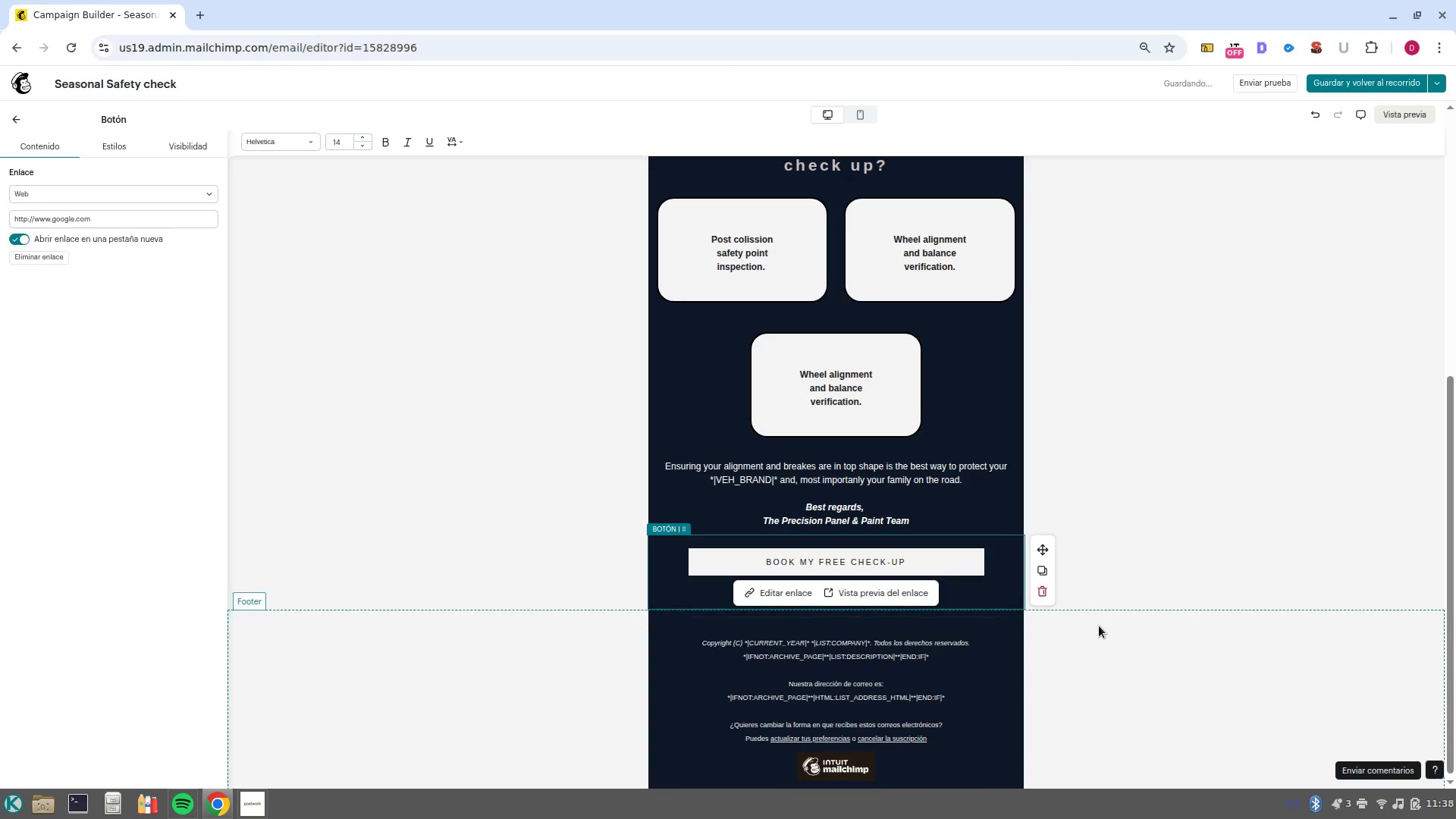 
left_click([1113, 622])
 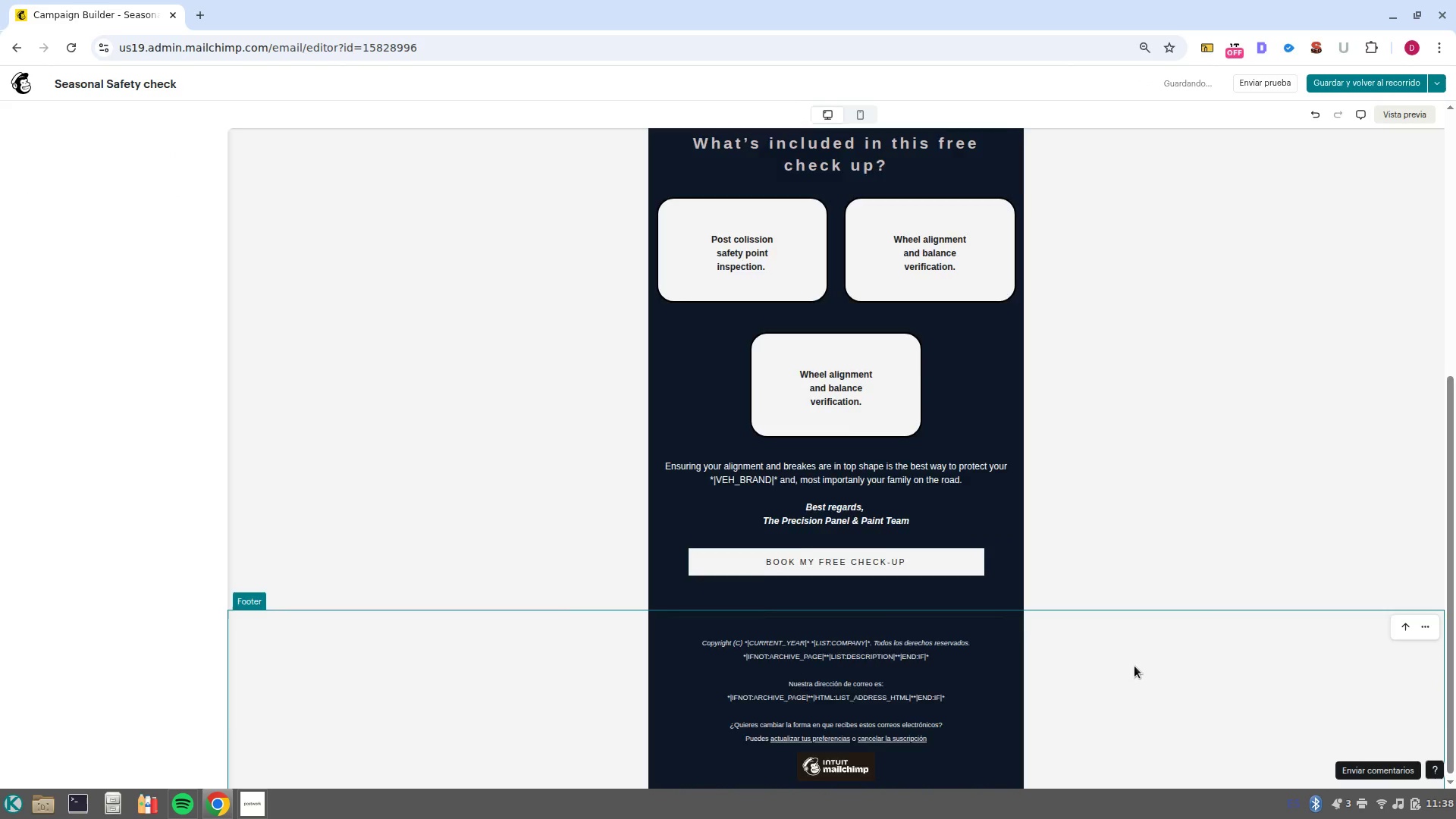 
scroll: coordinate [1135, 666], scroll_direction: up, amount: 11.0
 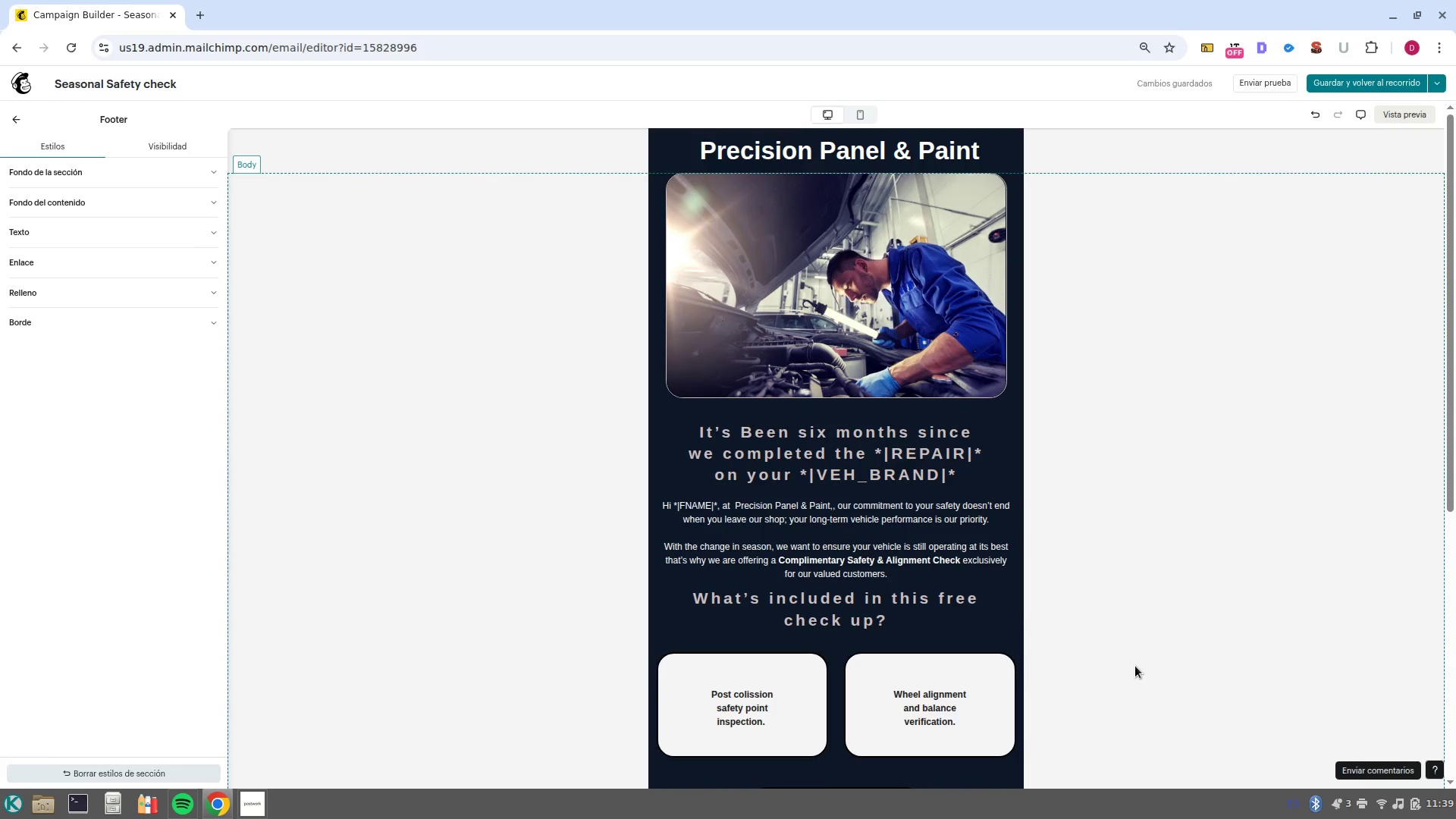 
wait(8.06)
 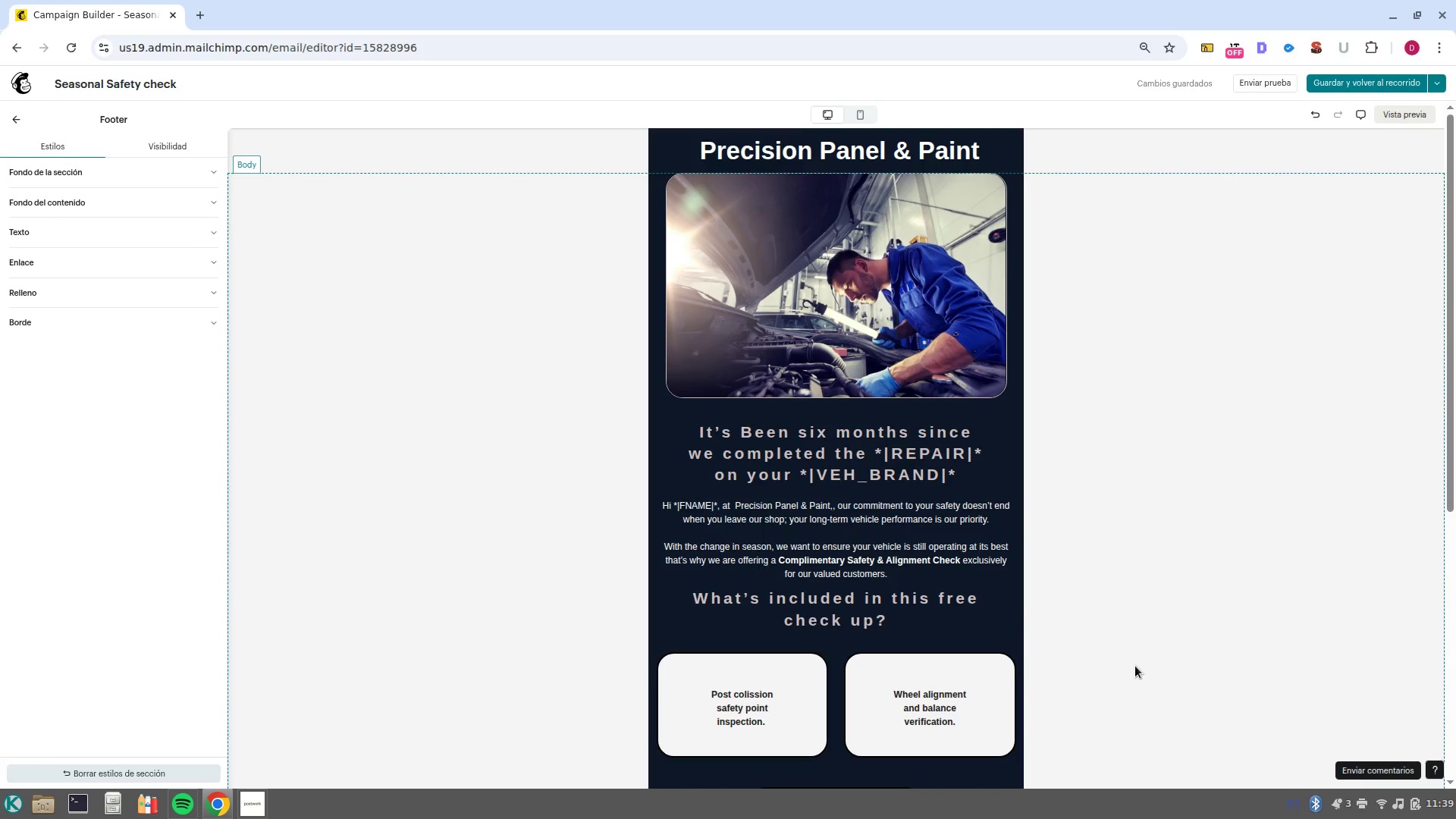 
left_click([1357, 84])
 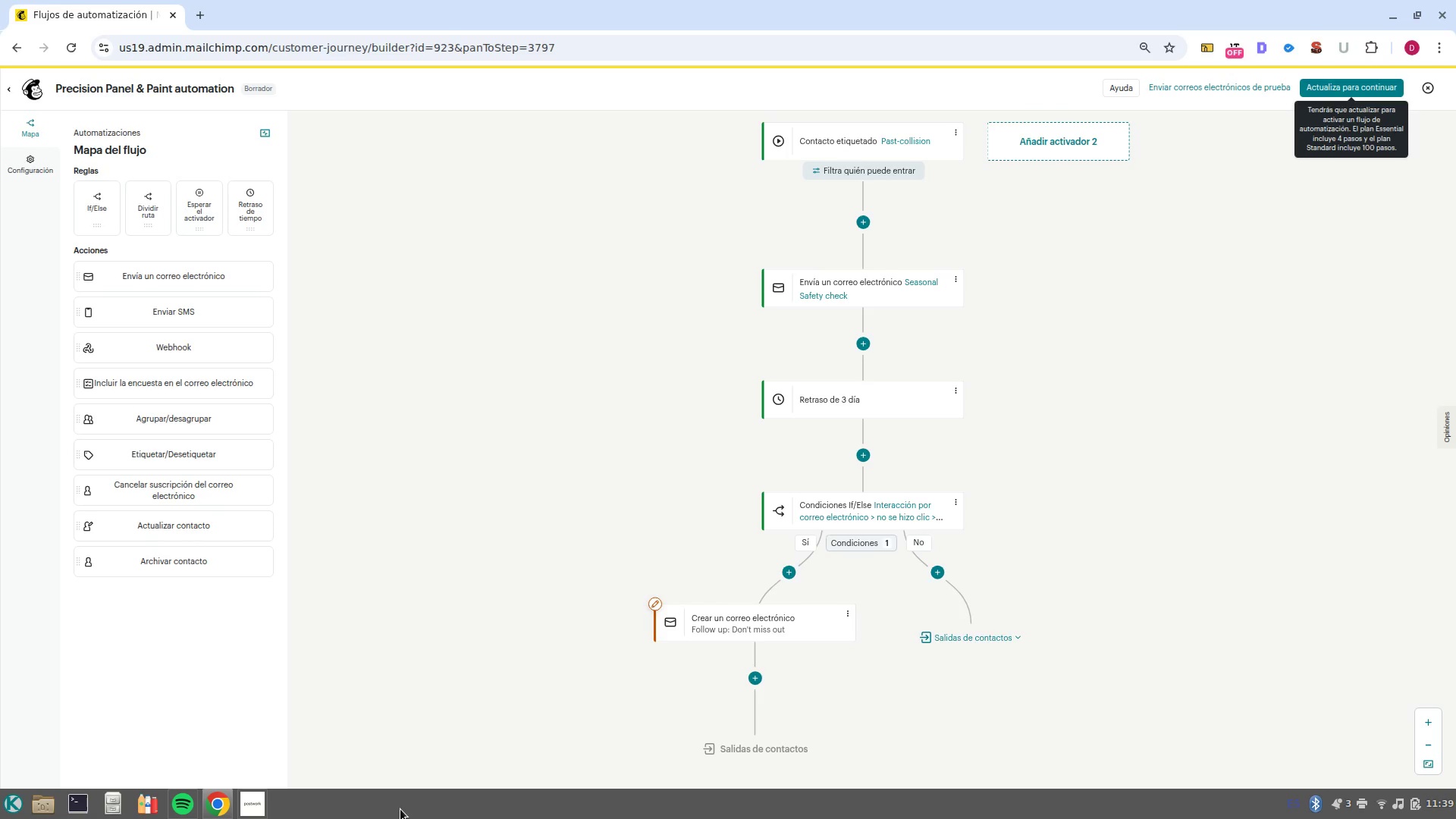 
wait(15.68)
 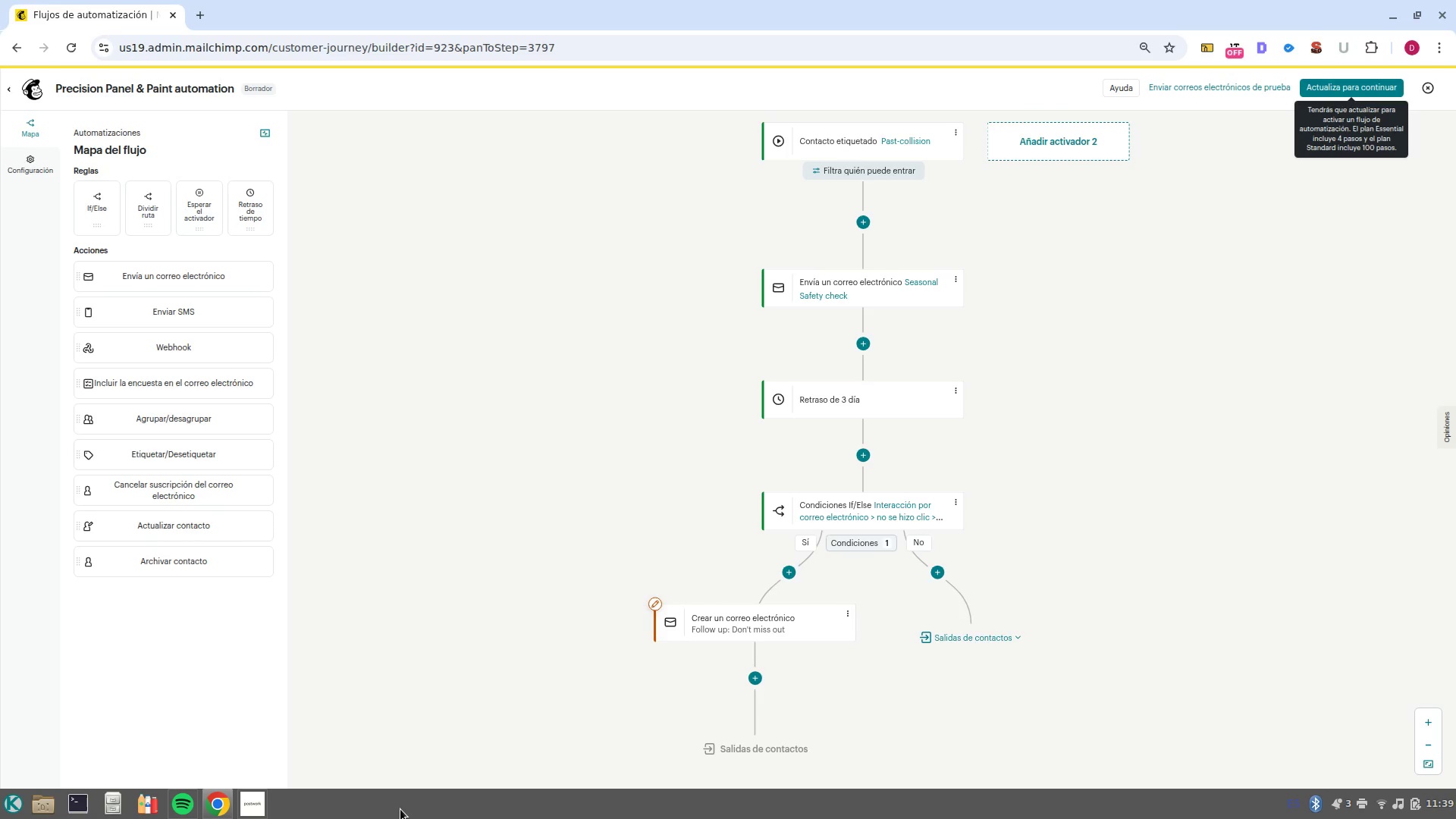 
left_click([267, 762])